 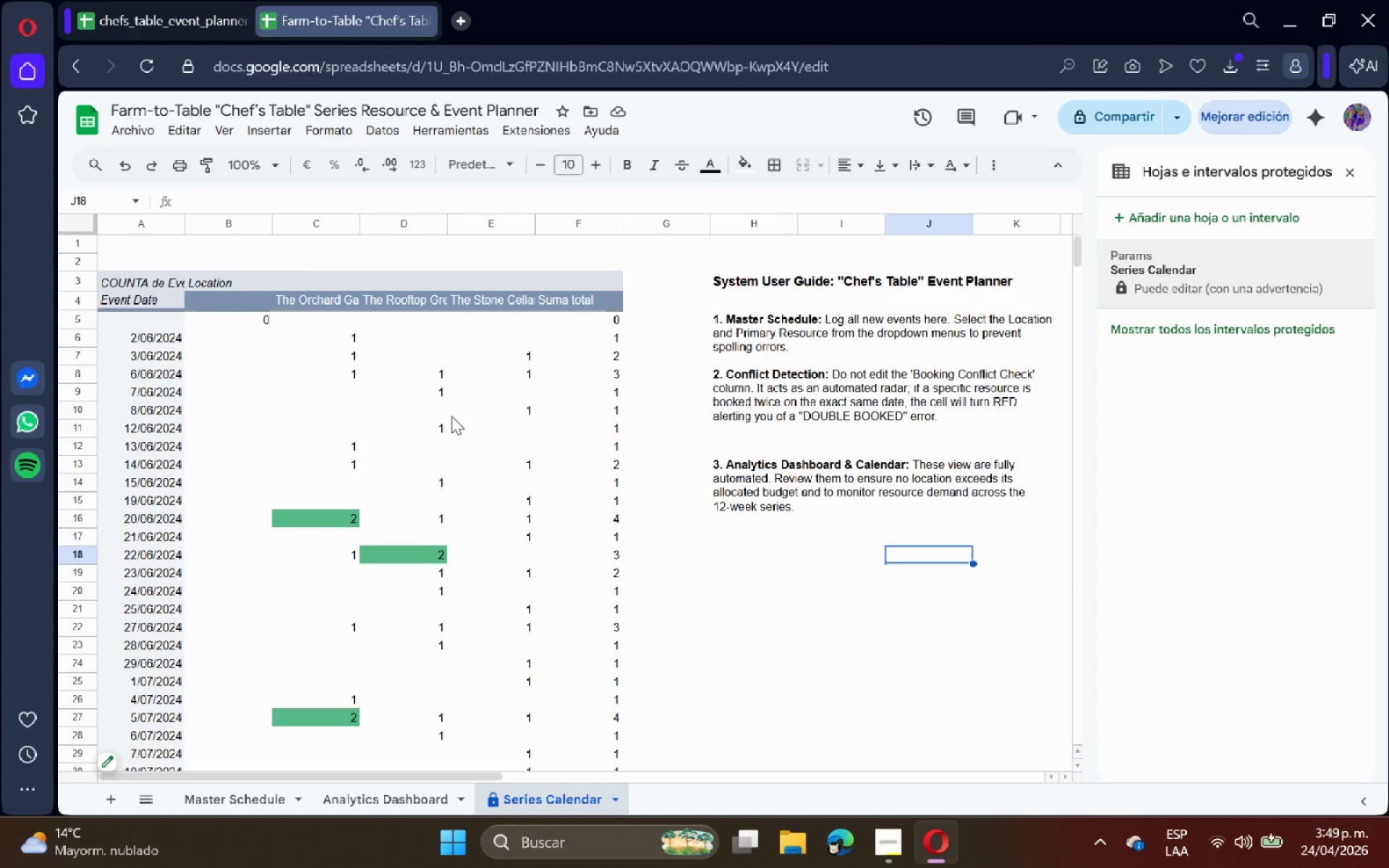 
left_click([407, 799])
 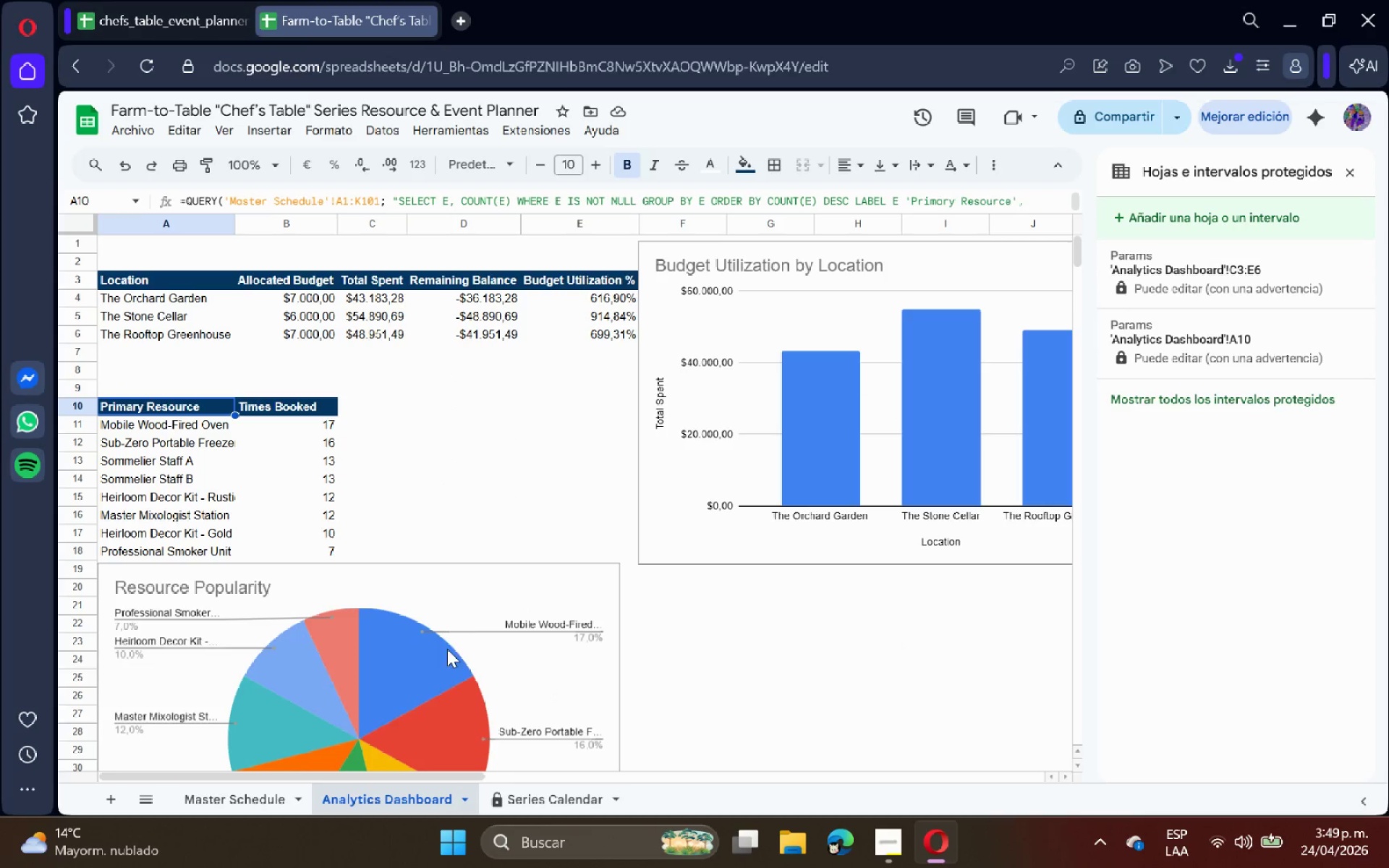 
scroll: coordinate [496, 601], scroll_direction: up, amount: 2.0
 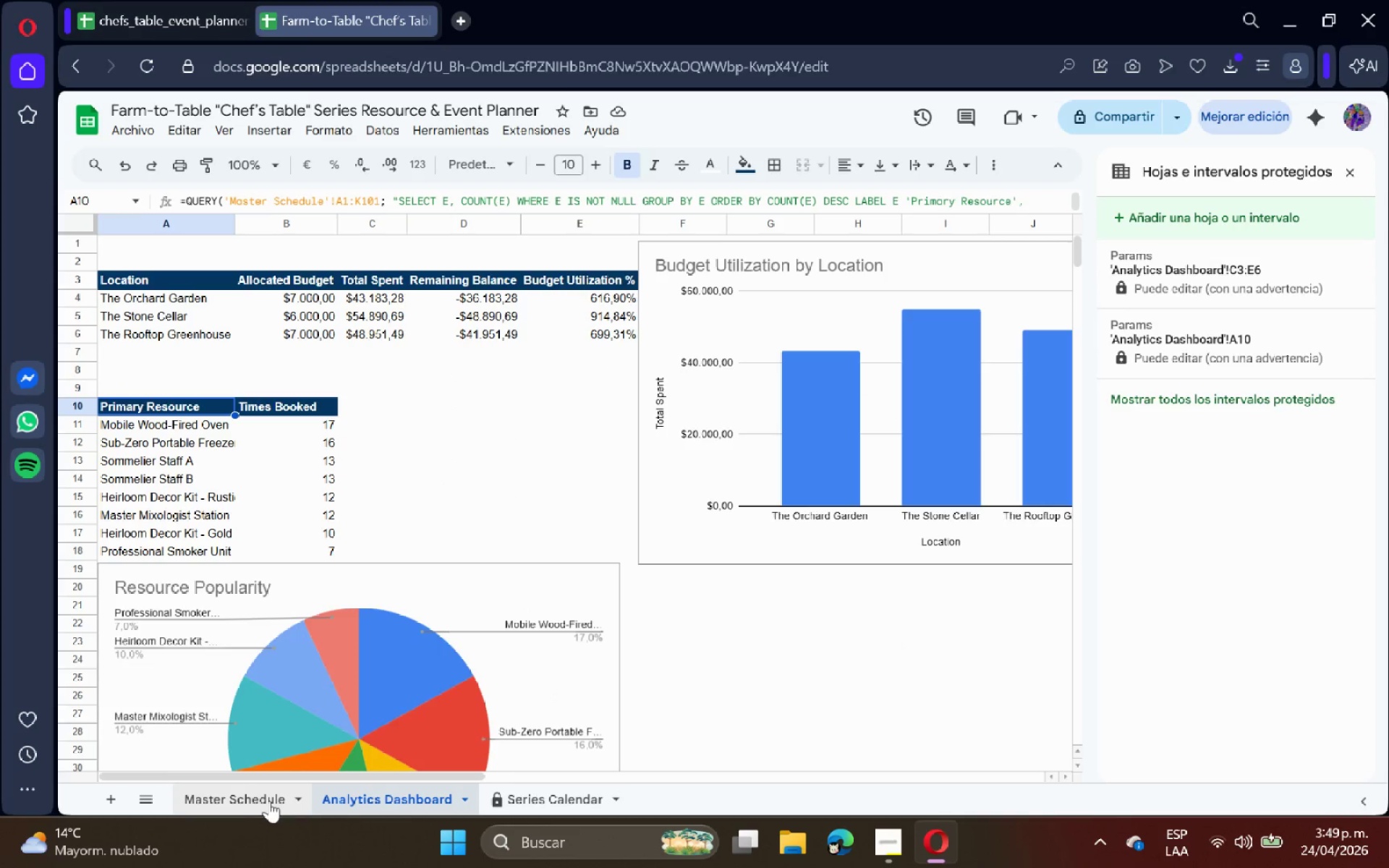 
left_click([215, 804])
 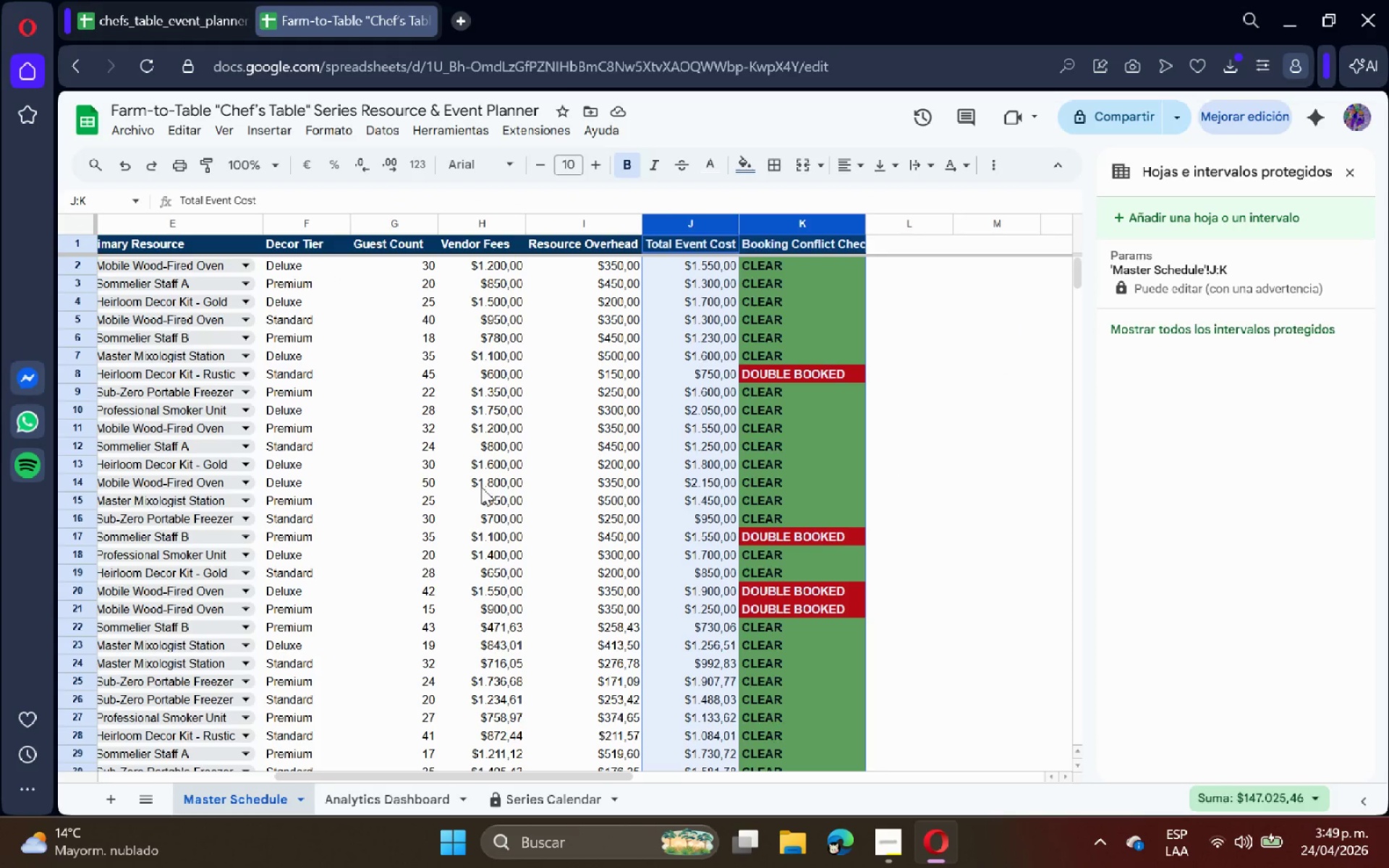 
left_click([511, 467])
 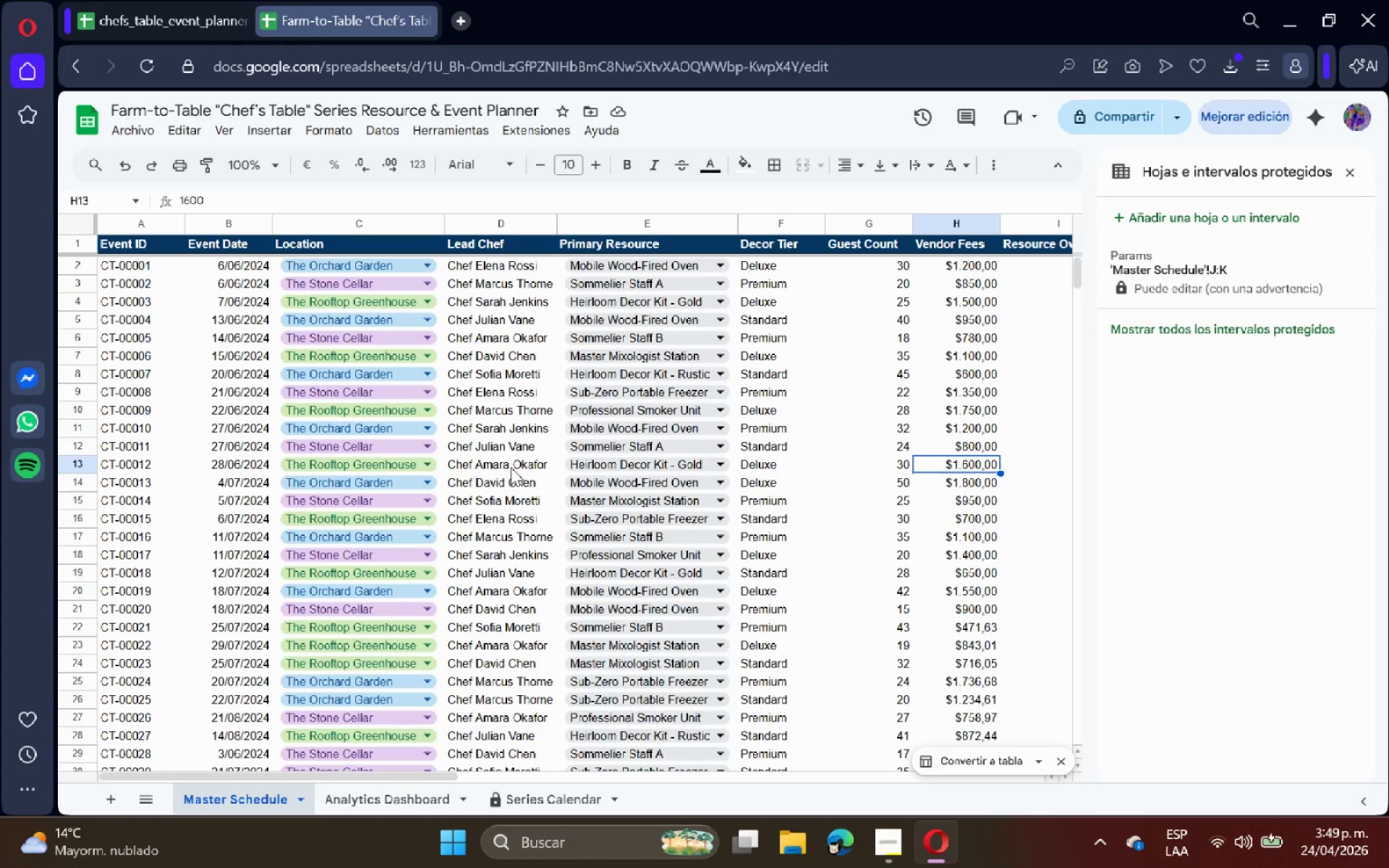 
scroll: coordinate [554, 503], scroll_direction: down, amount: 12.0
 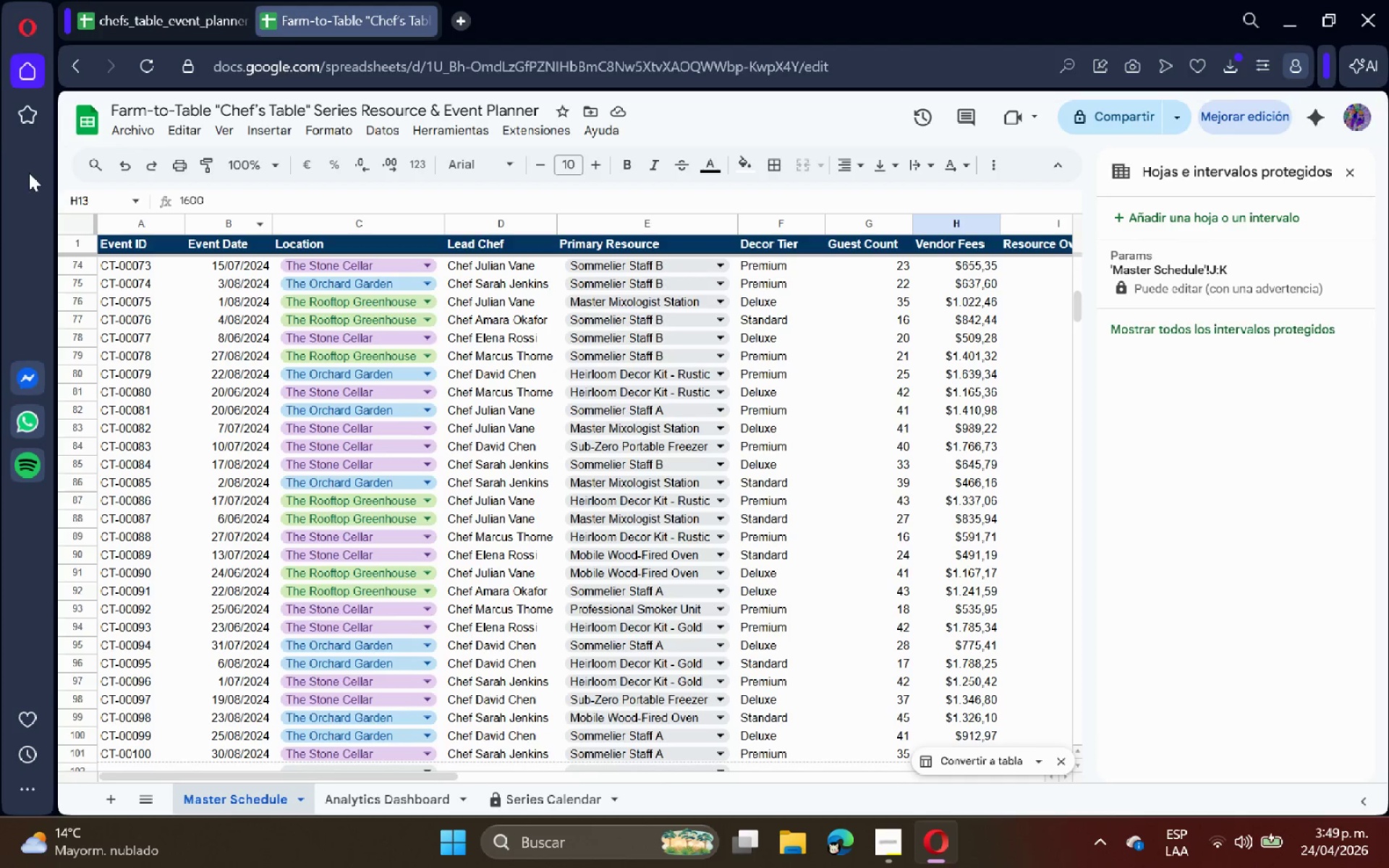 
left_click([116, 127])
 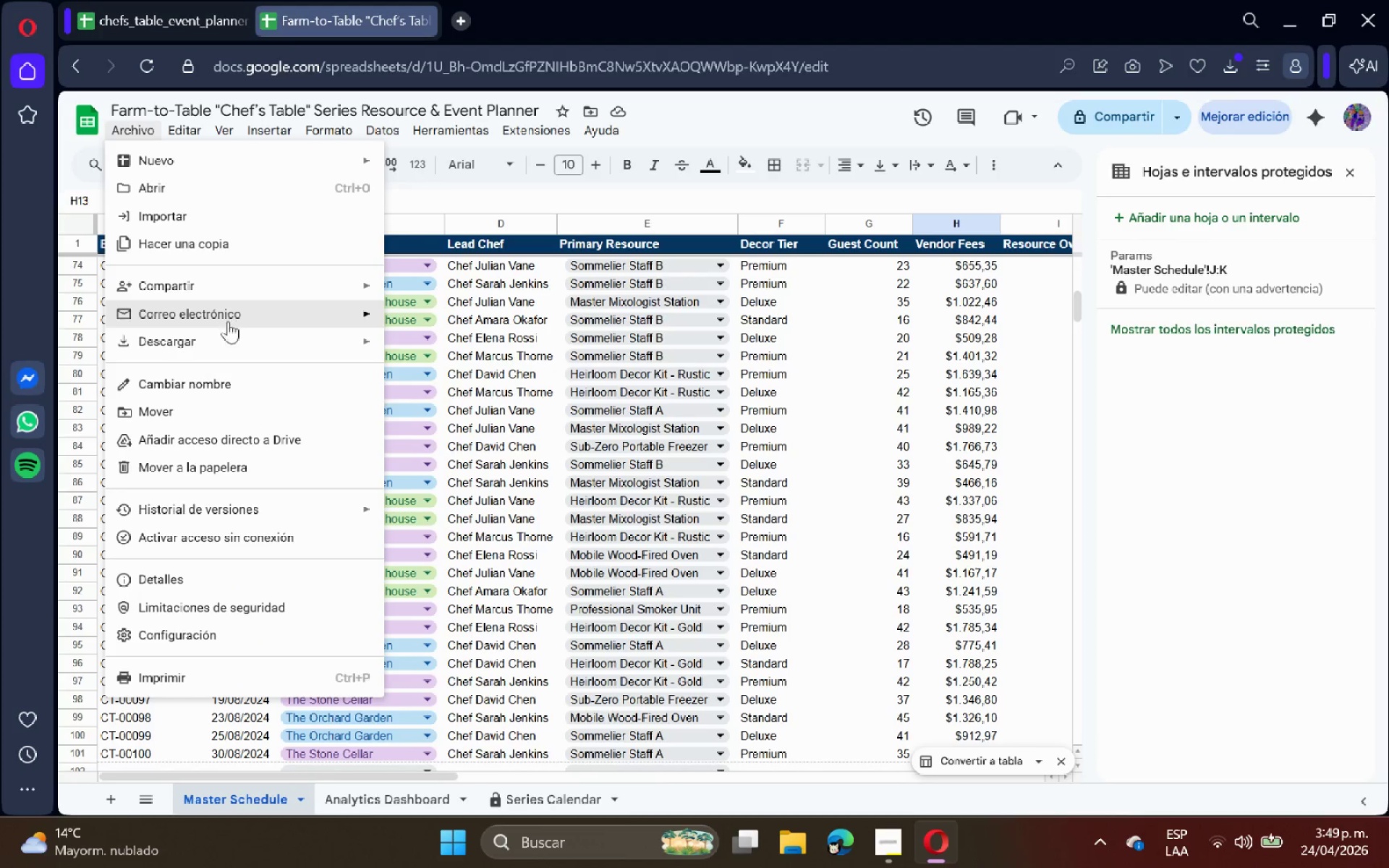 
left_click([228, 328])
 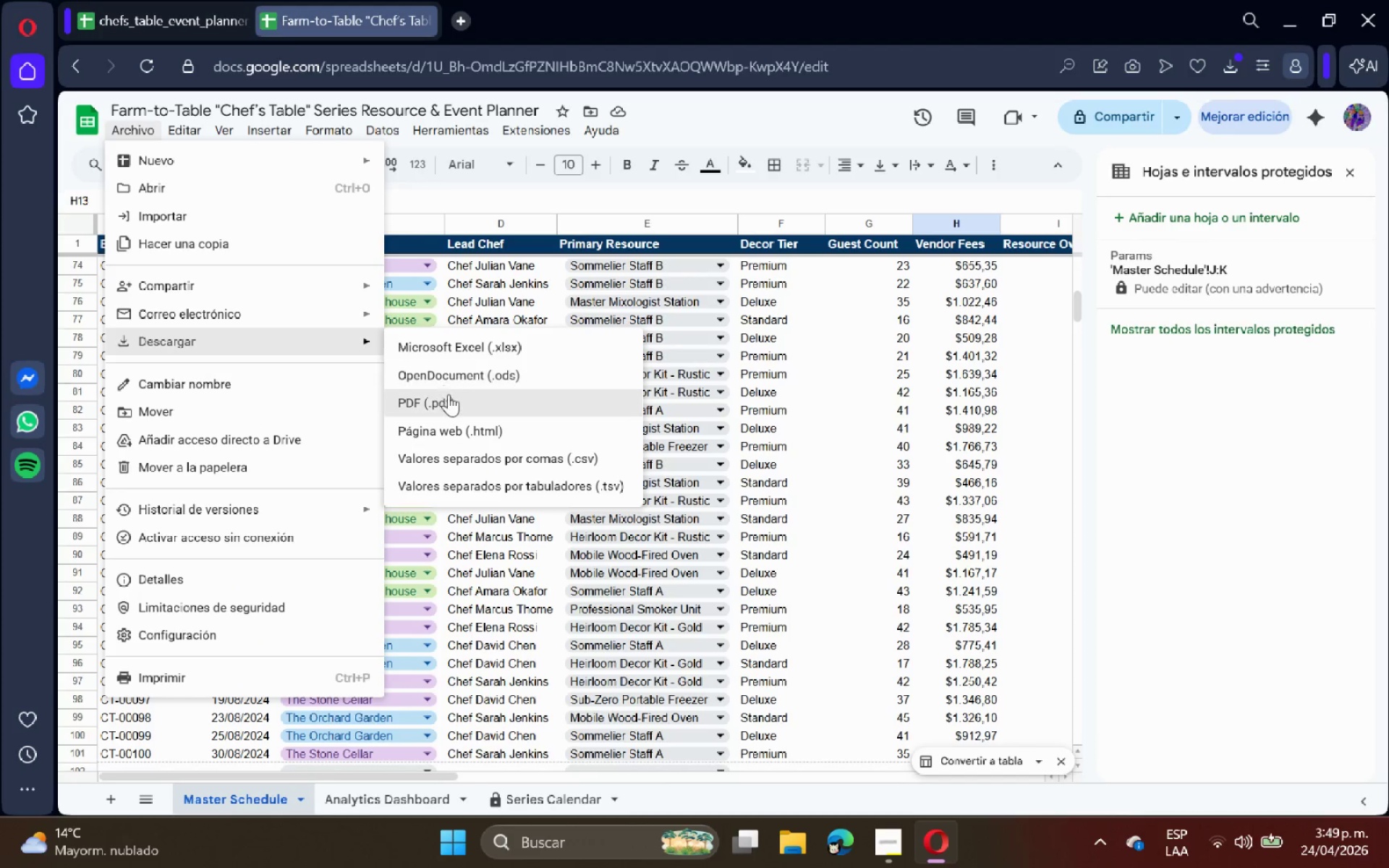 
left_click([451, 401])
 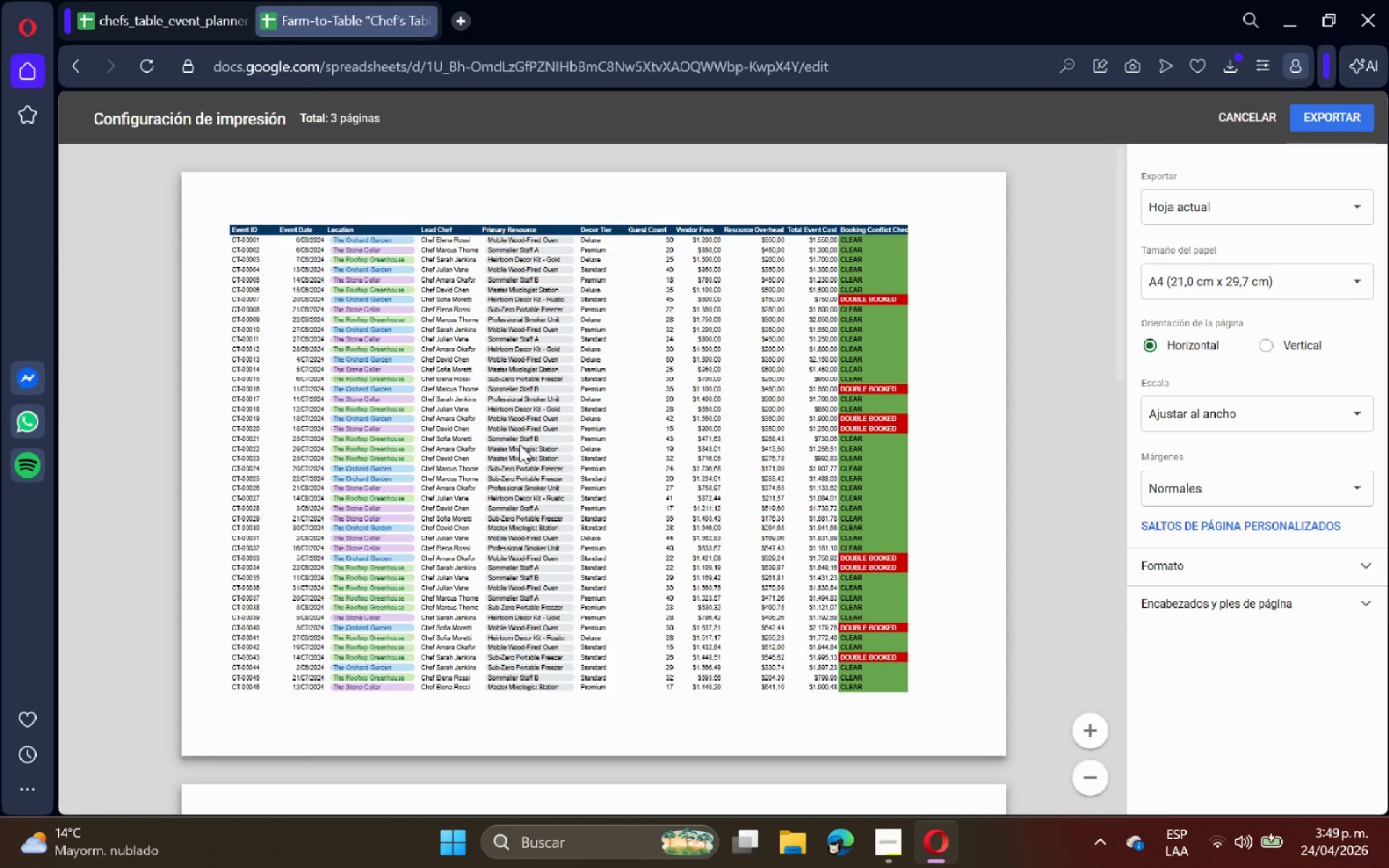 
left_click([1189, 219])
 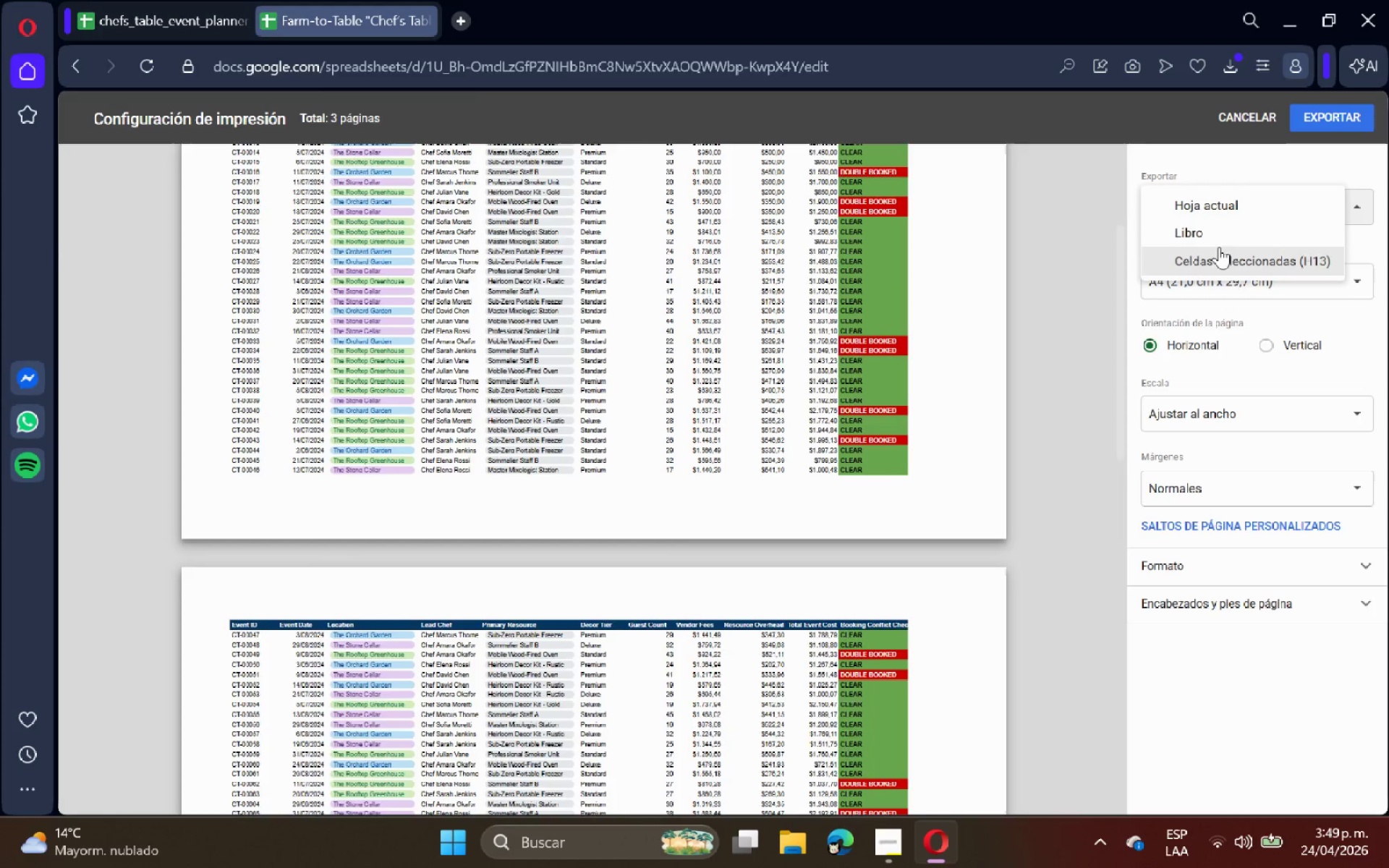 
scroll: coordinate [956, 468], scroll_direction: down, amount: 14.0
 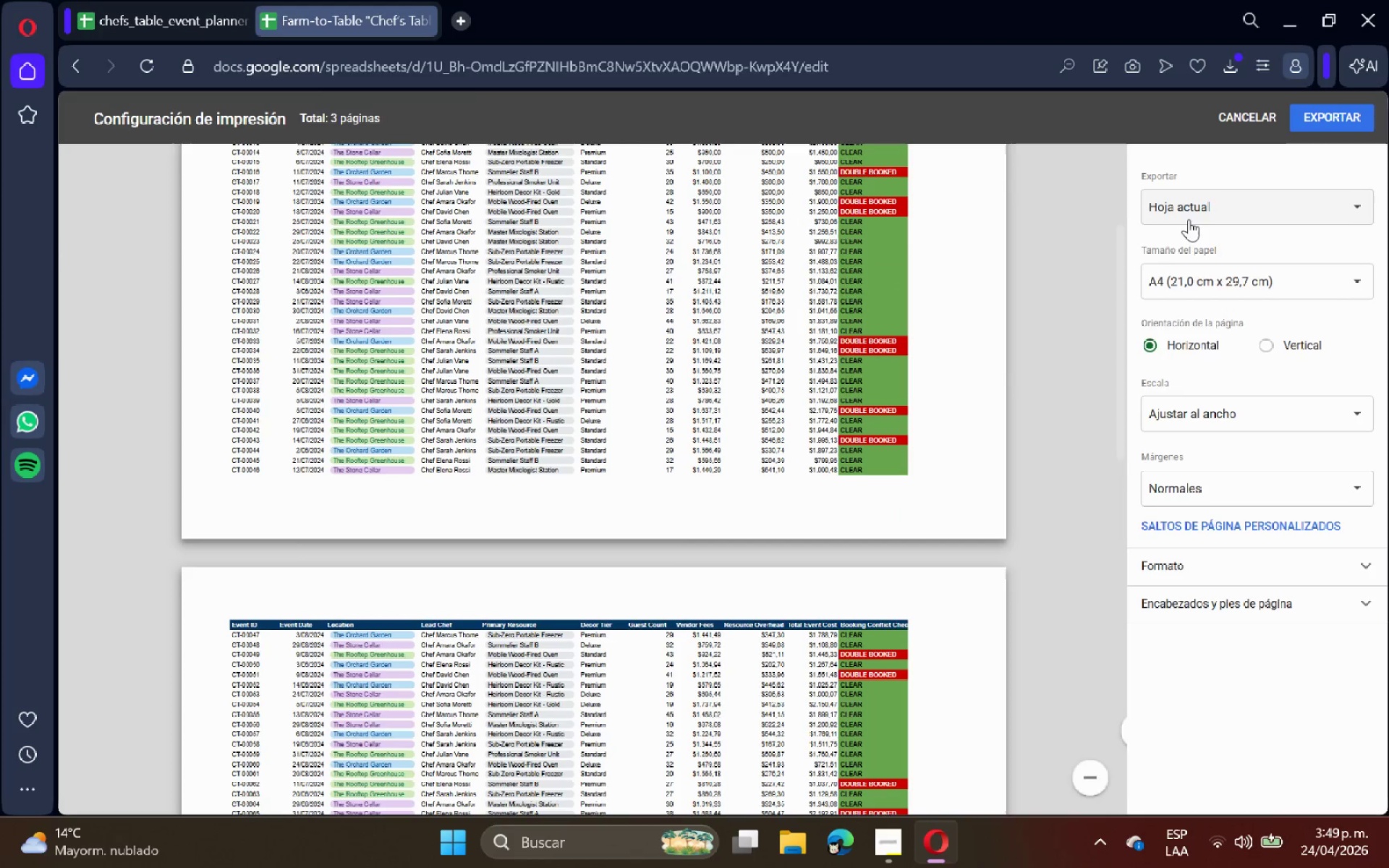 
left_click([1222, 241])
 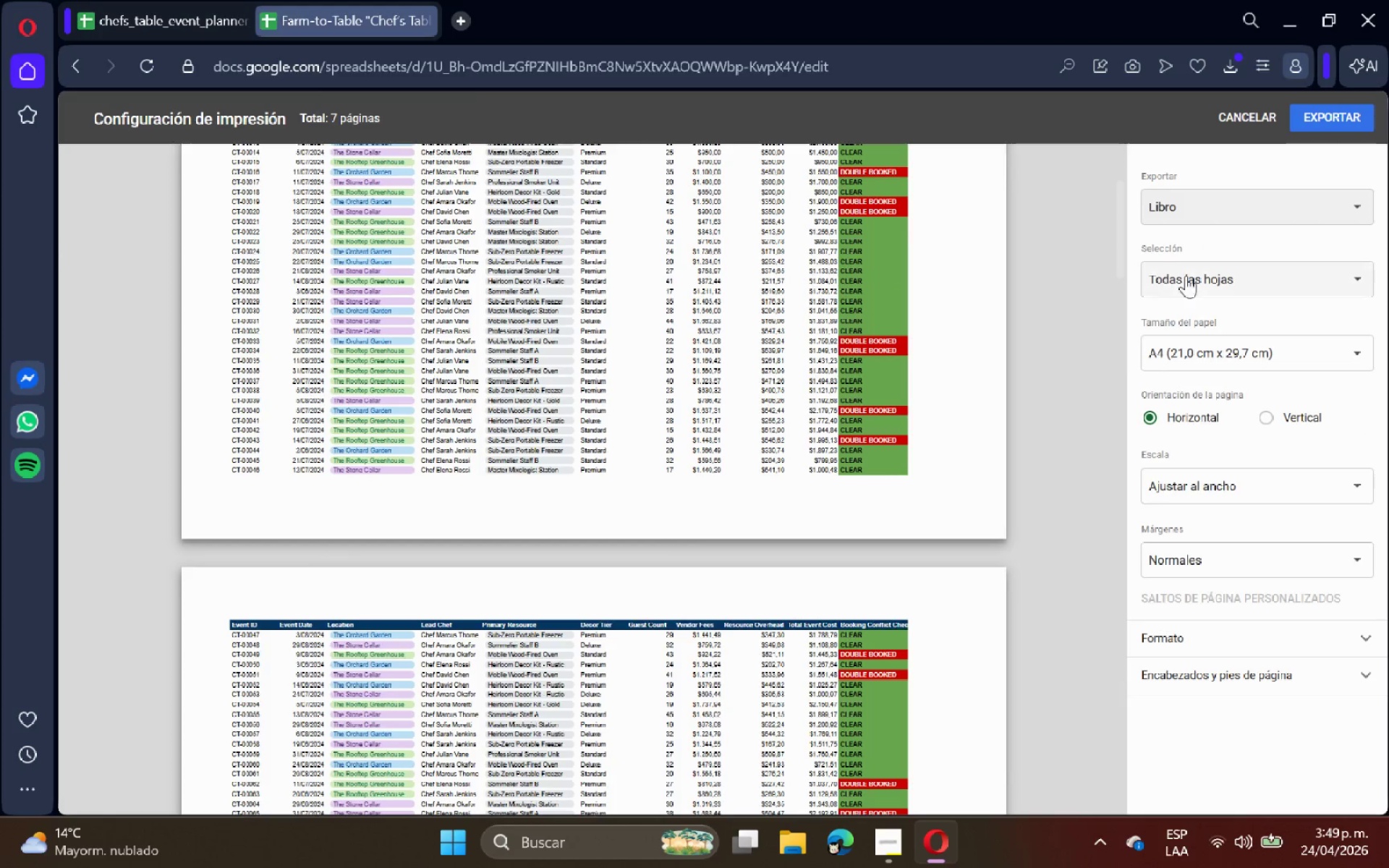 
scroll: coordinate [1008, 493], scroll_direction: down, amount: 28.0
 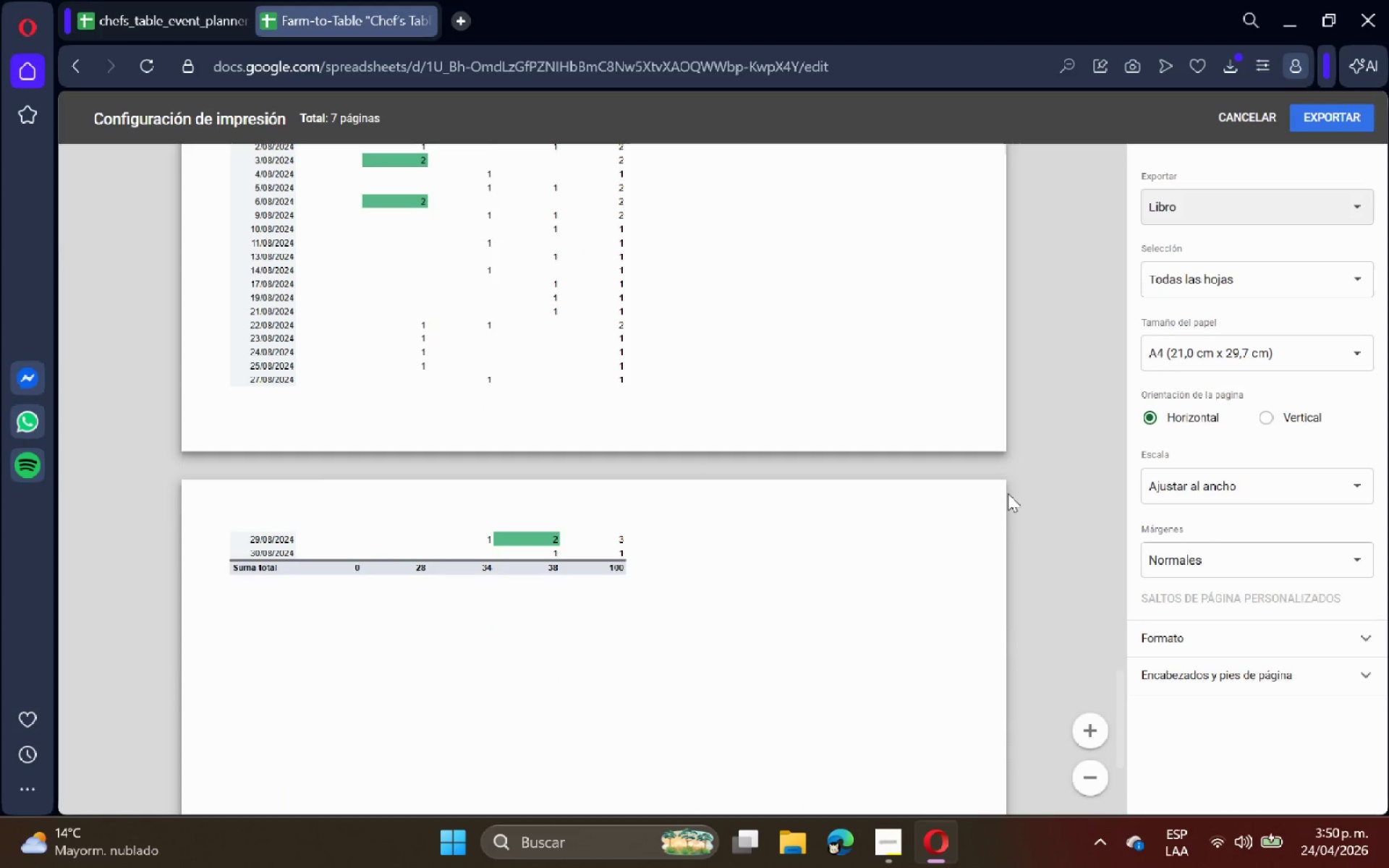 
scroll: coordinate [1030, 462], scroll_direction: up, amount: 19.0
 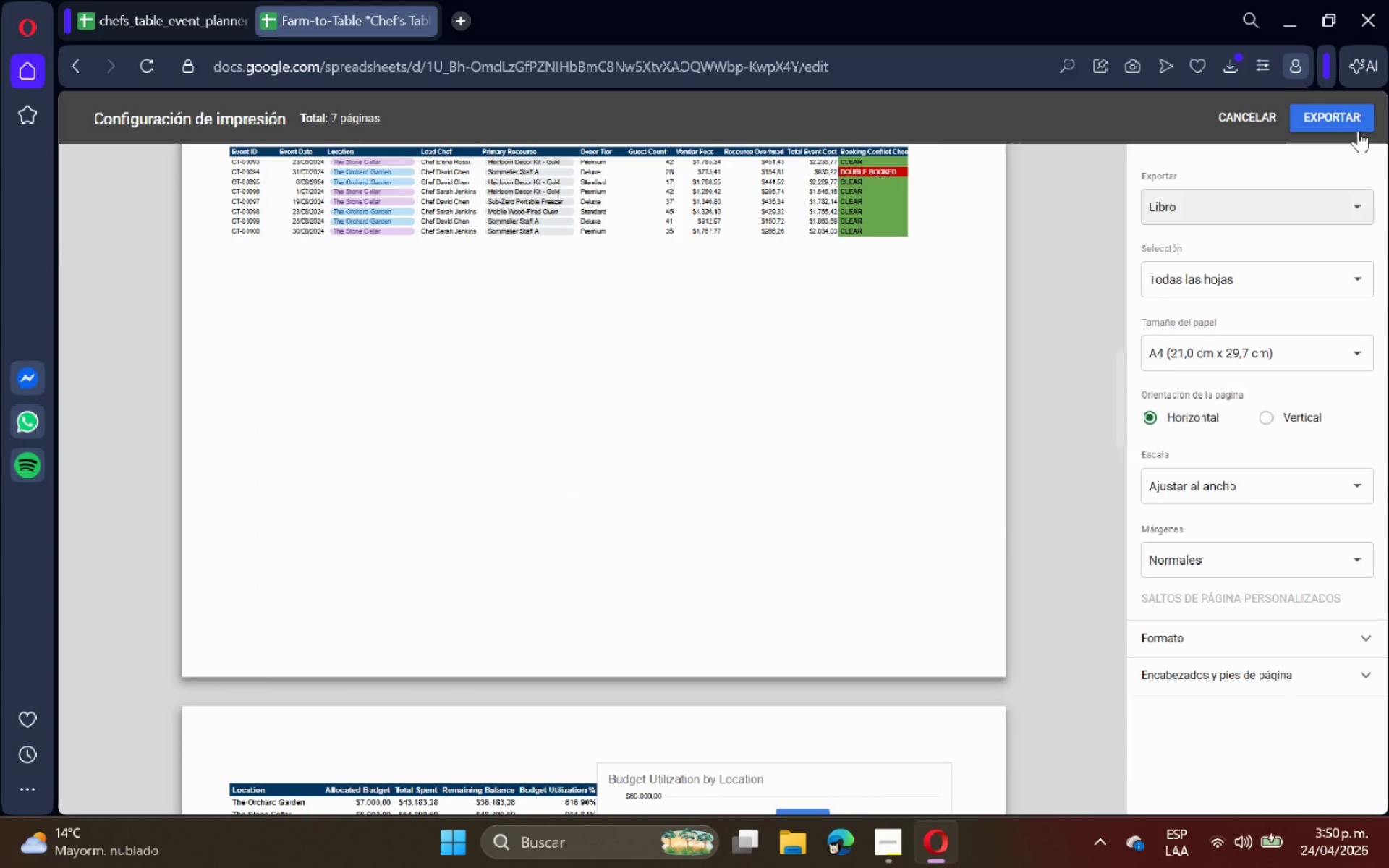 
left_click([1358, 130])
 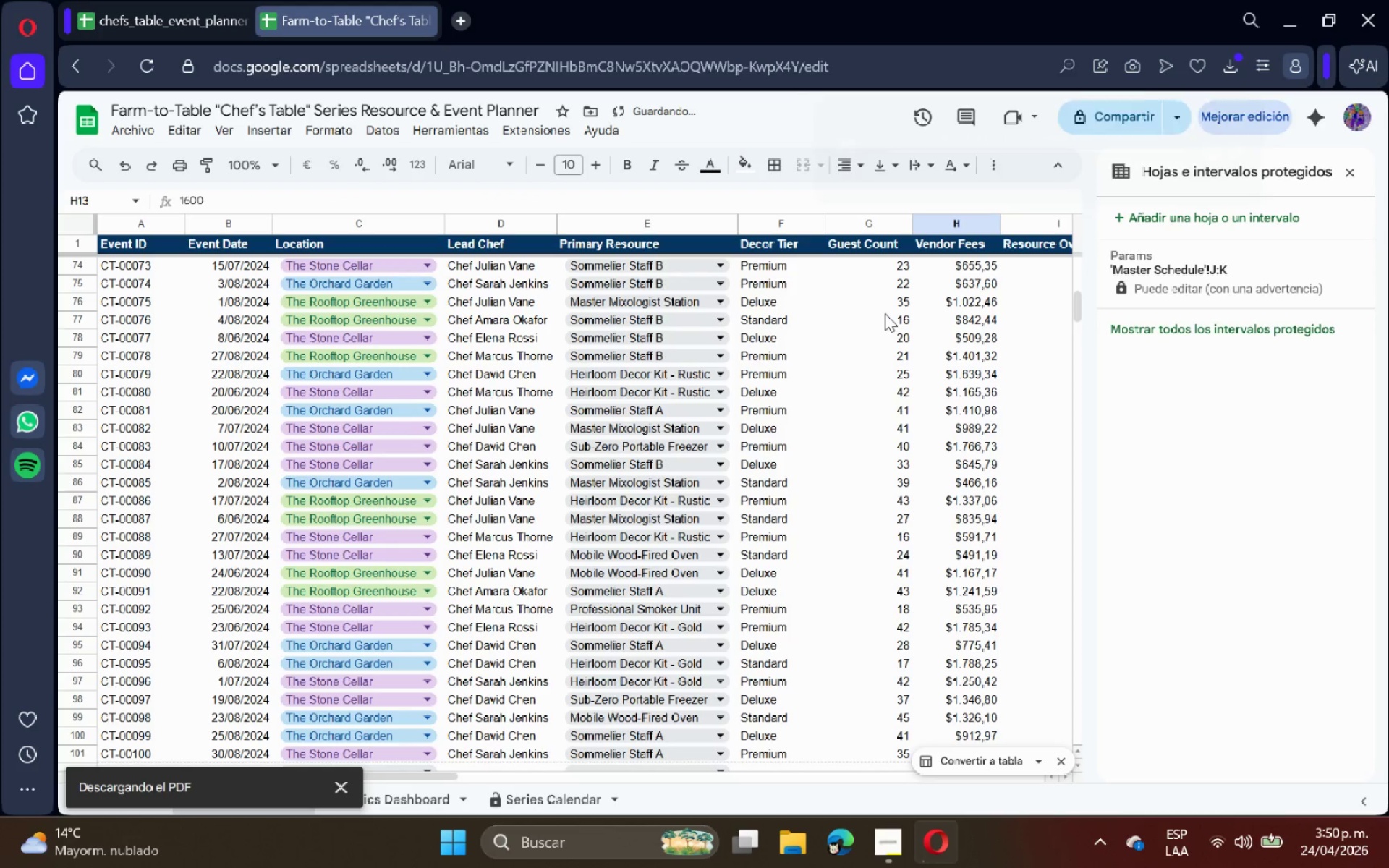 
scroll: coordinate [836, 327], scroll_direction: up, amount: 16.0
 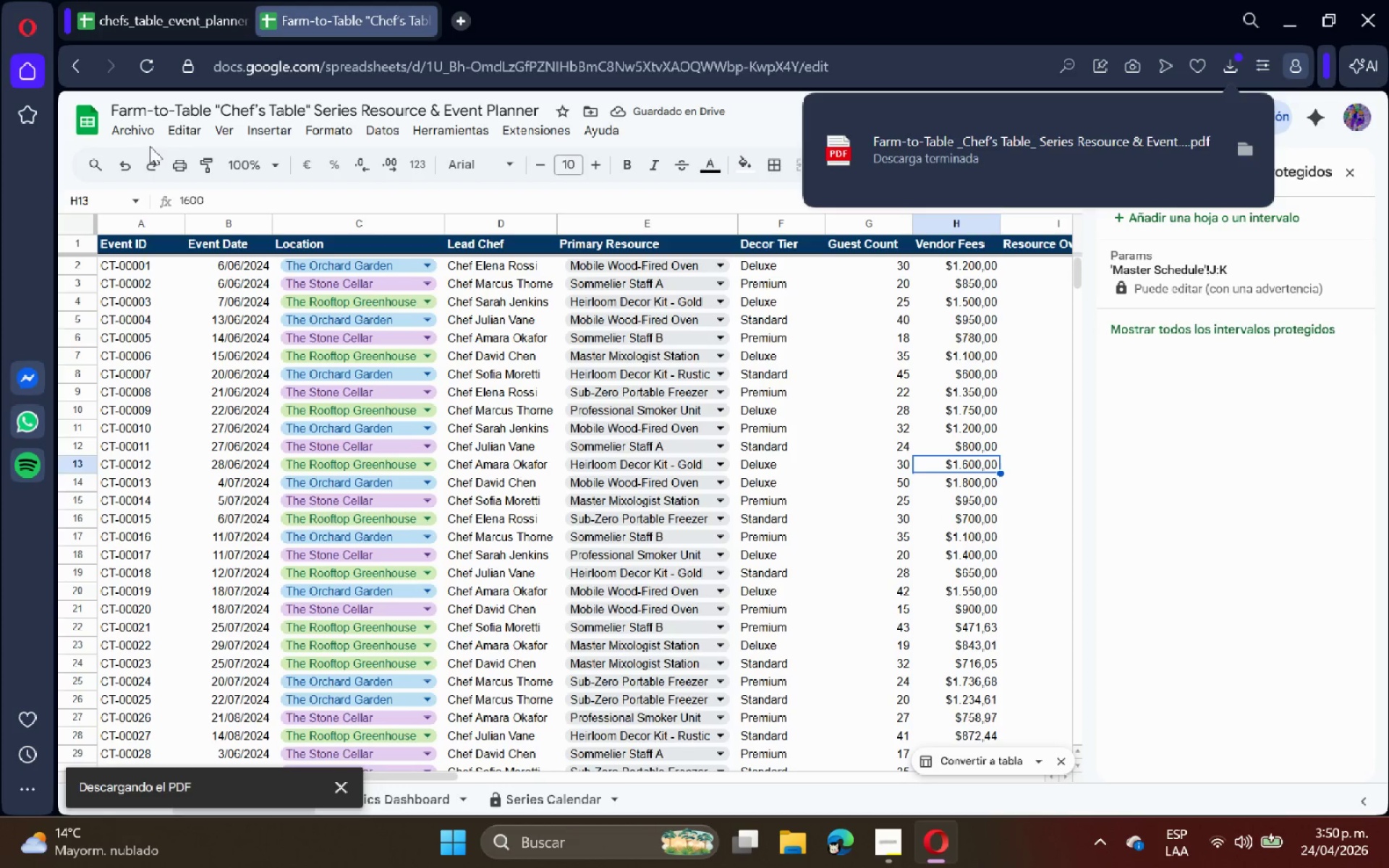 
left_click([129, 132])
 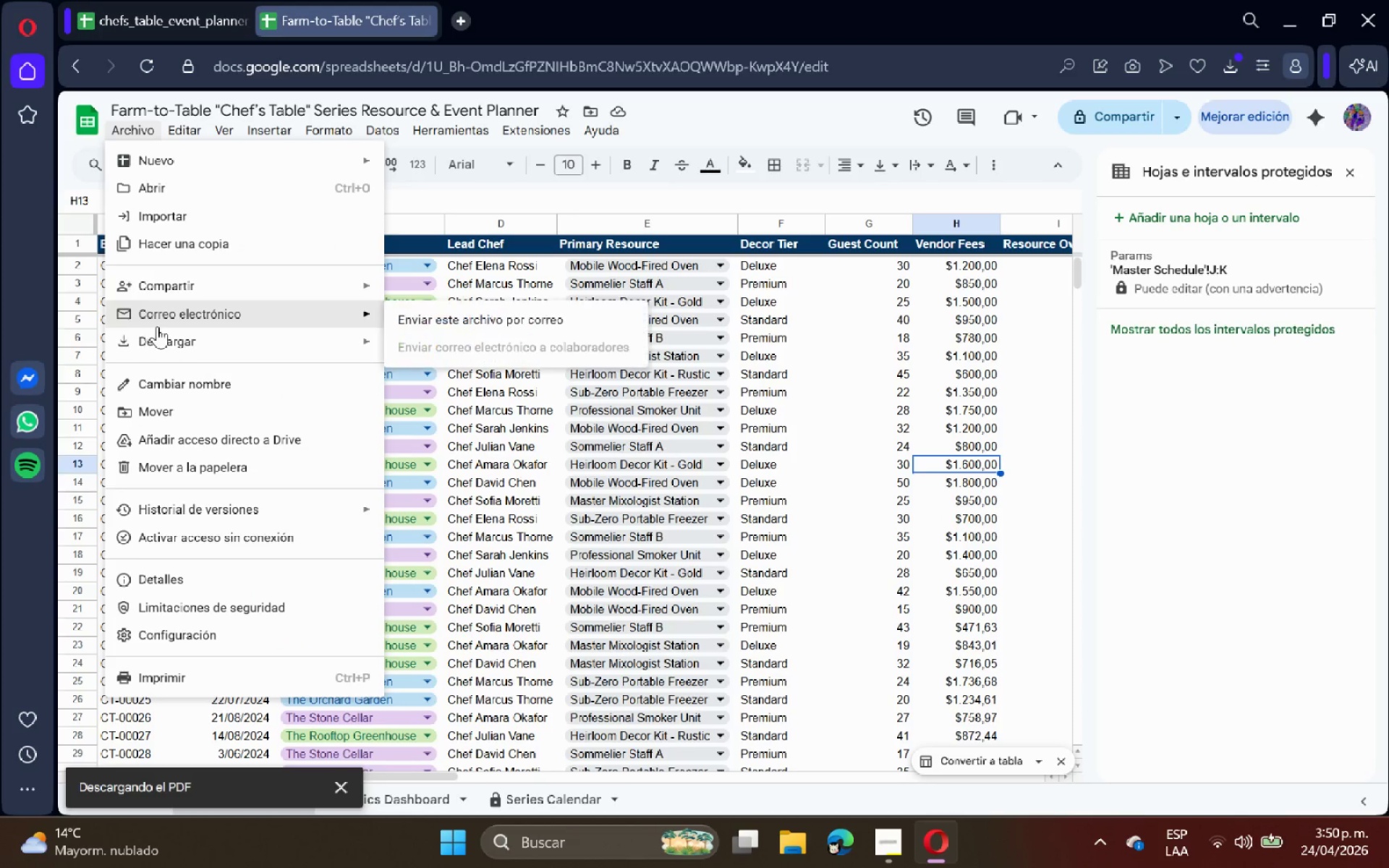 
left_click([181, 349])
 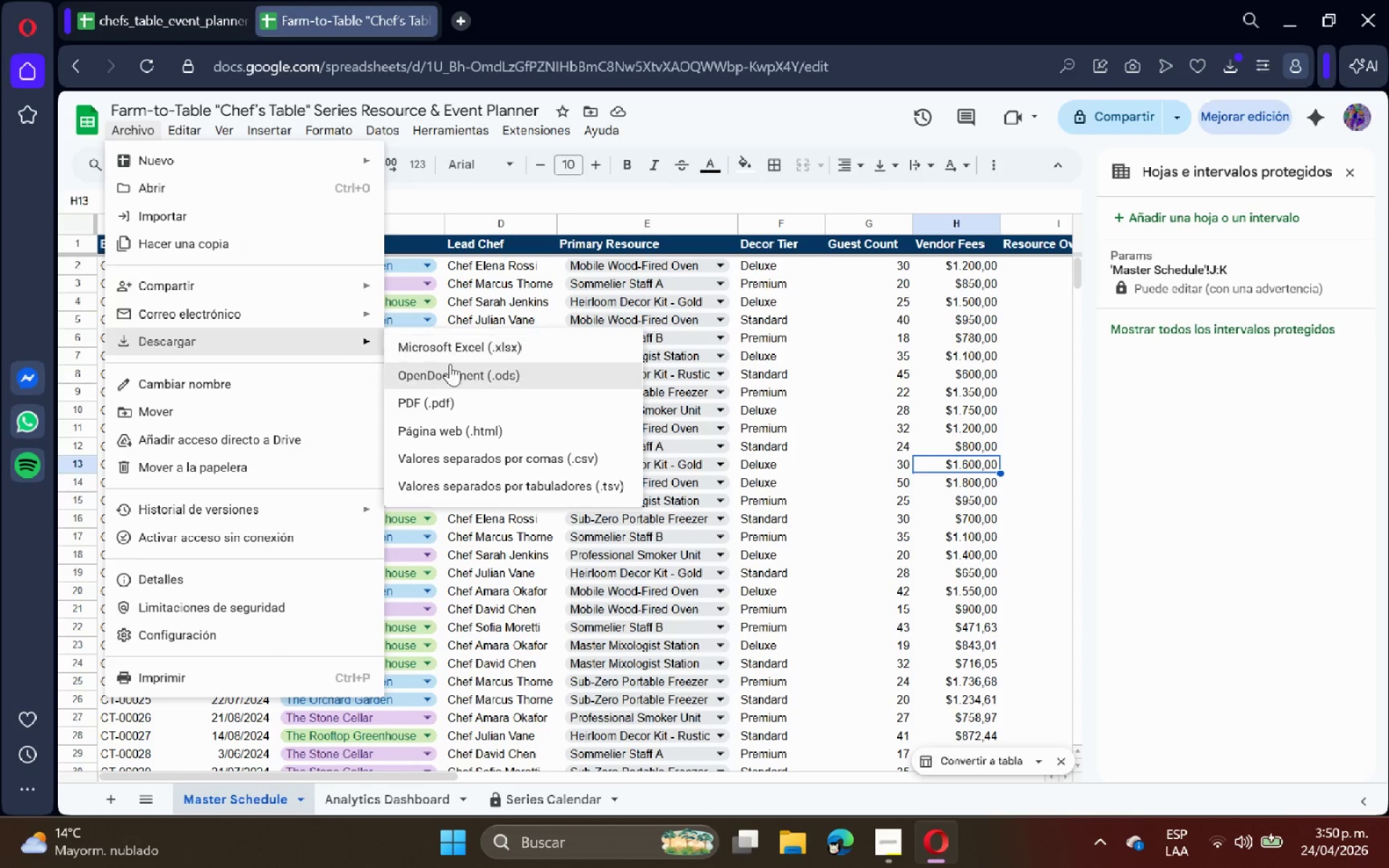 
left_click([485, 349])
 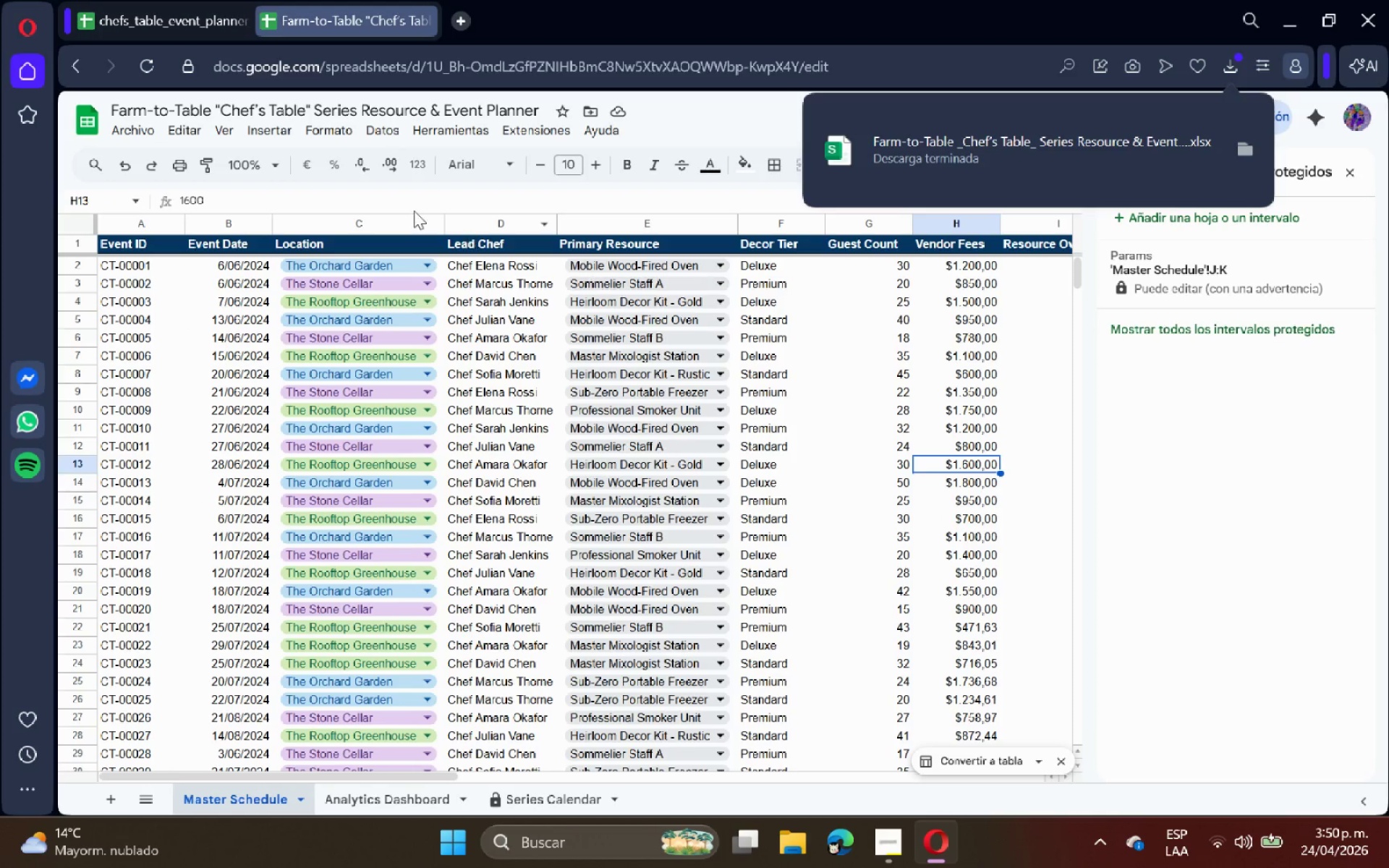 
left_click([145, 128])
 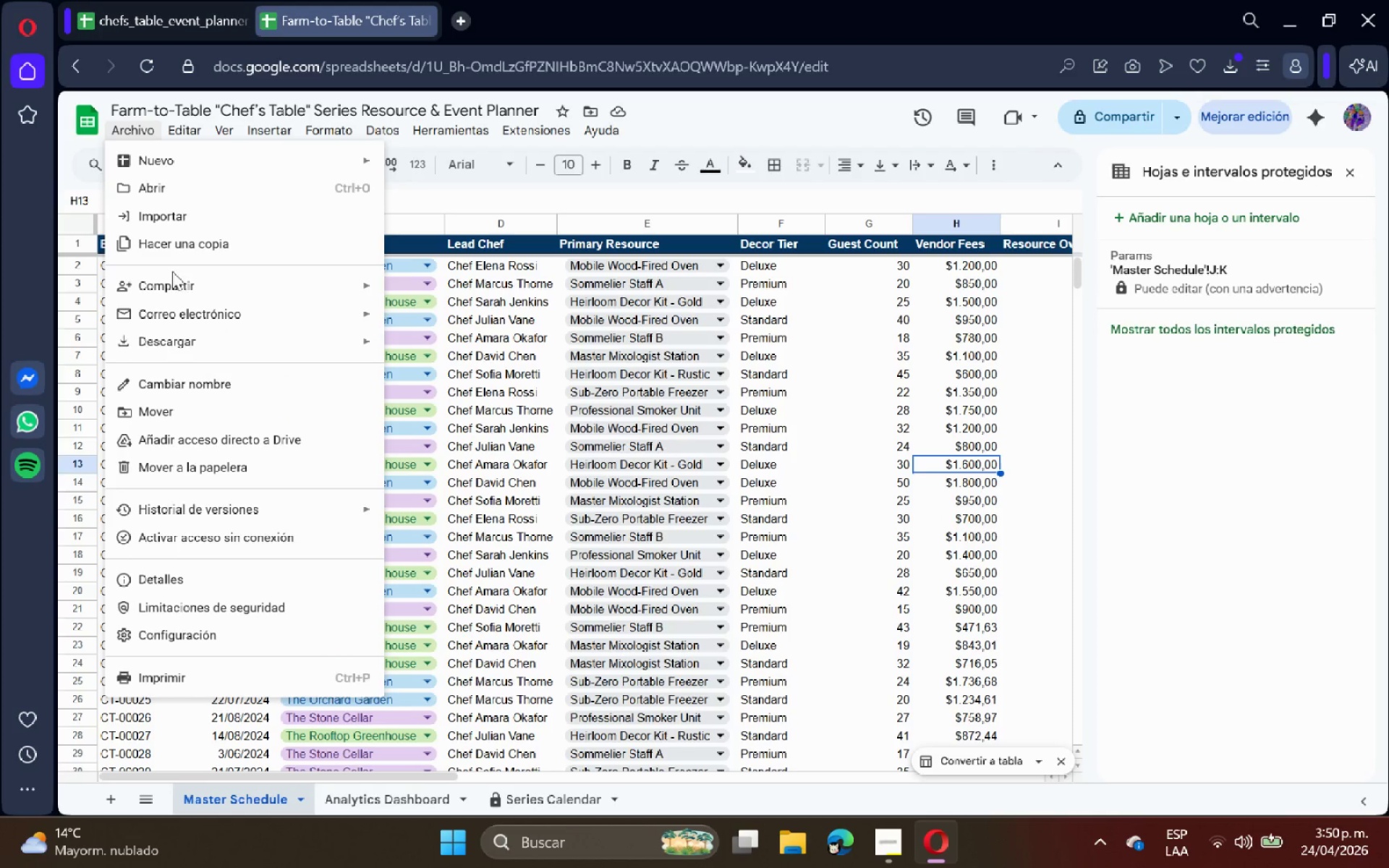 
left_click([172, 282])
 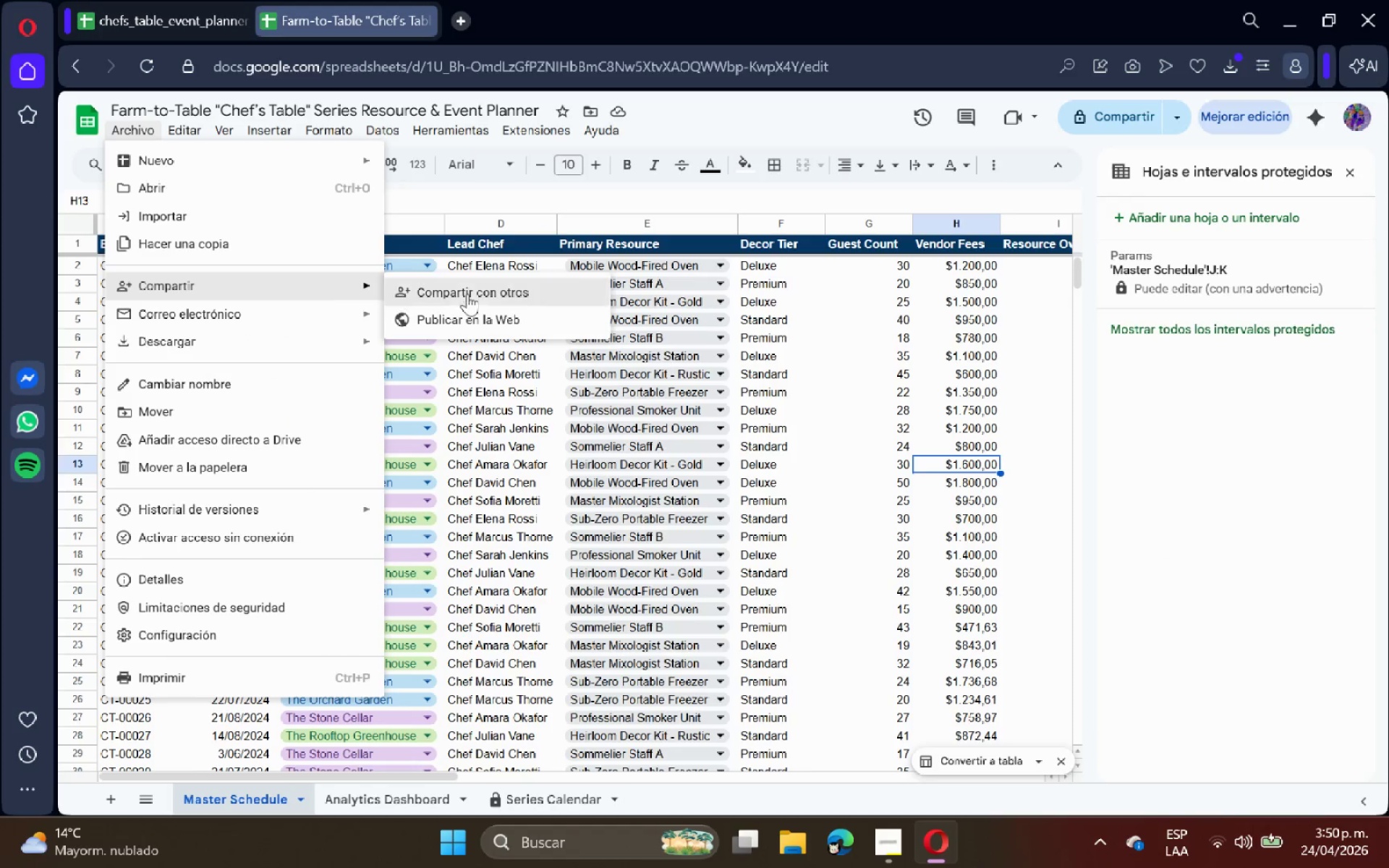 
left_click([481, 294])
 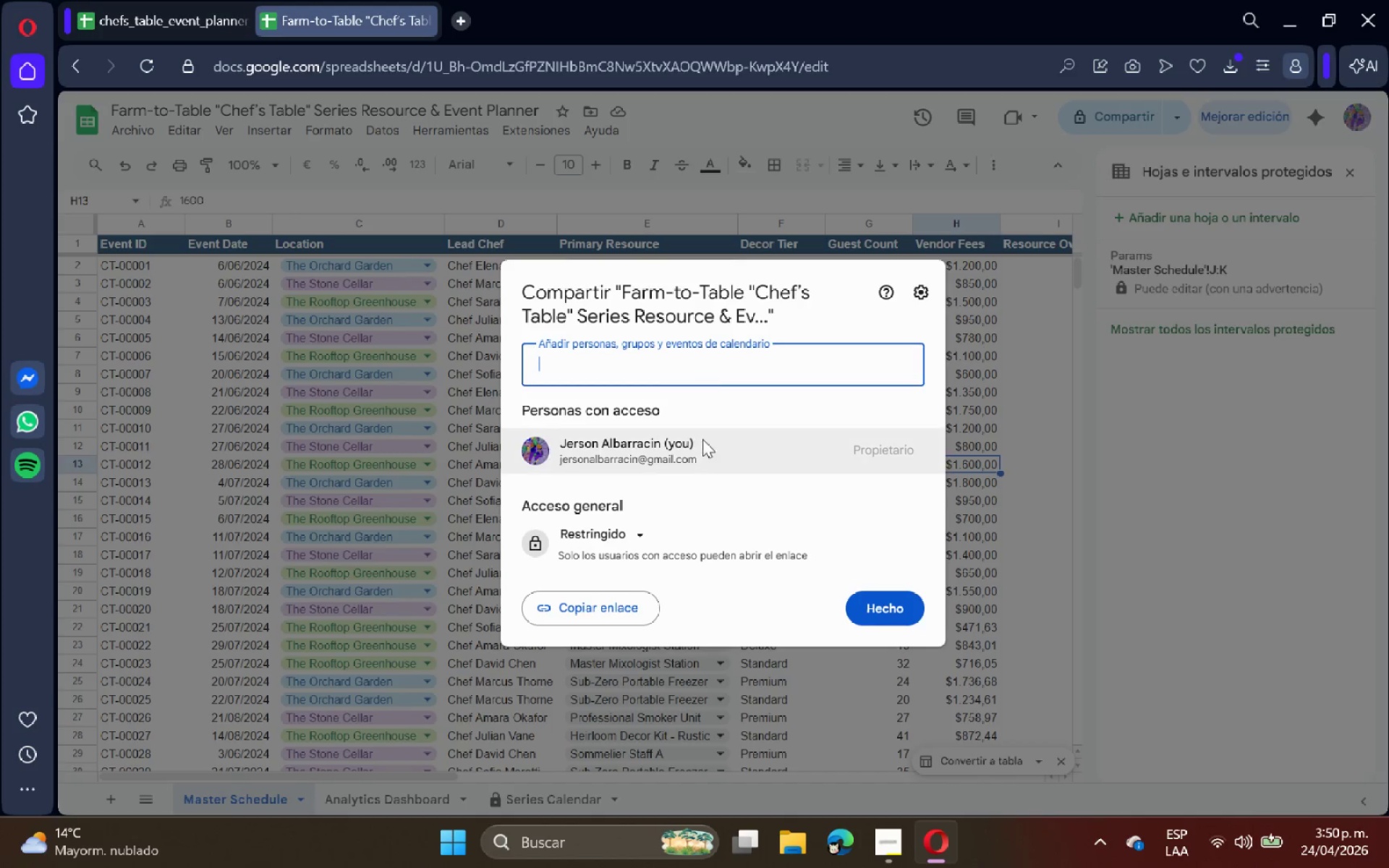 
left_click([627, 532])
 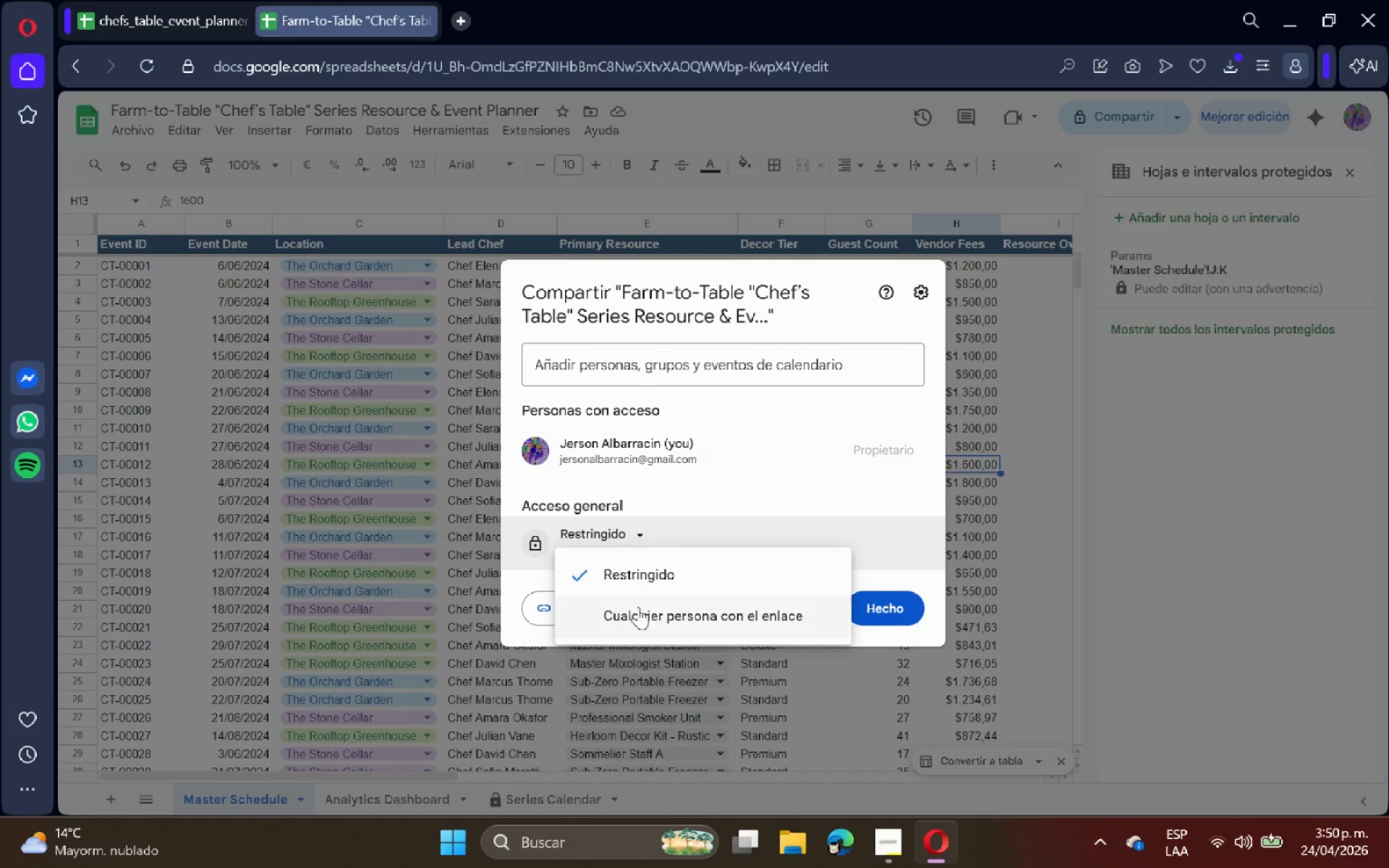 
left_click([638, 615])
 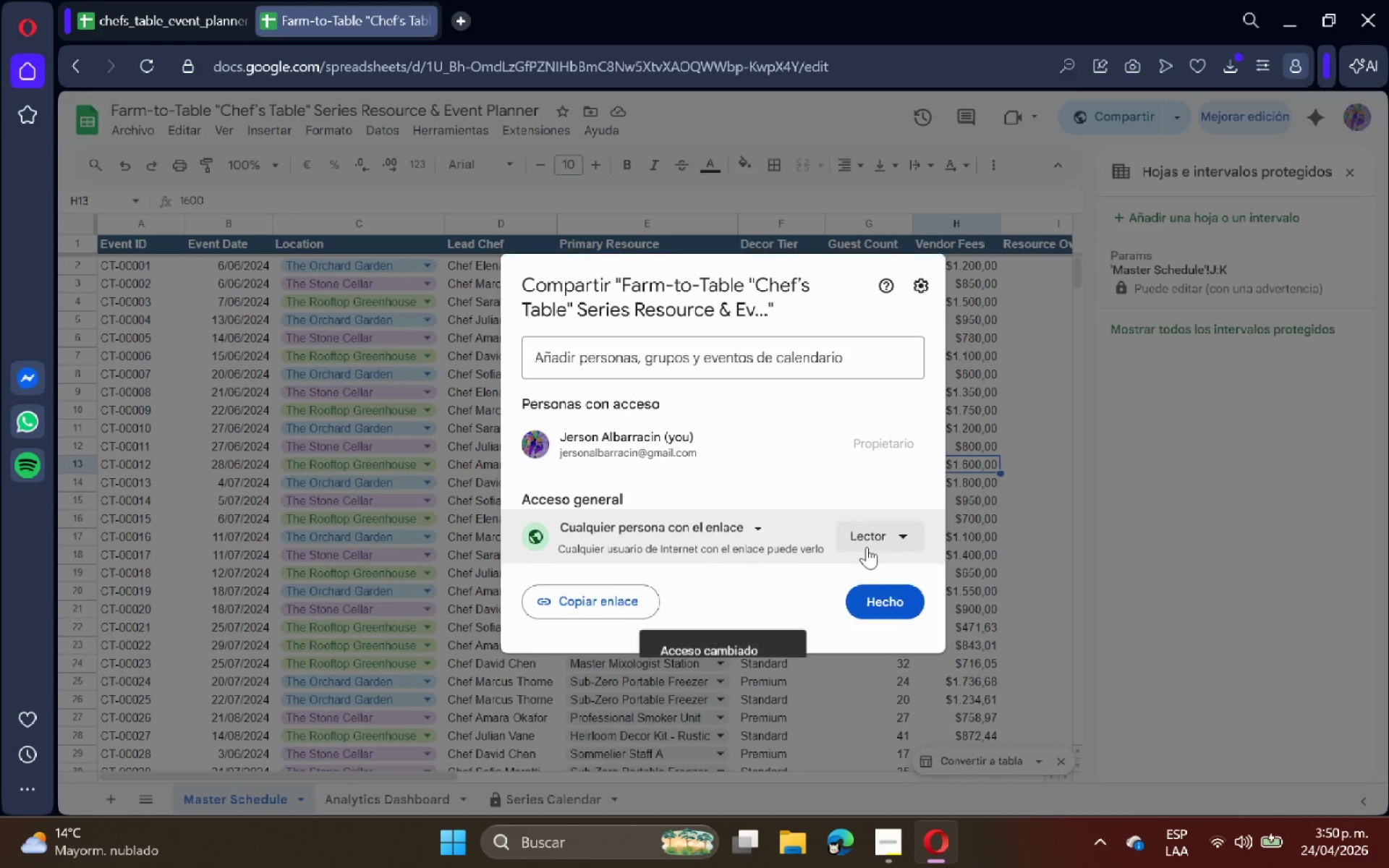 
left_click([885, 535])
 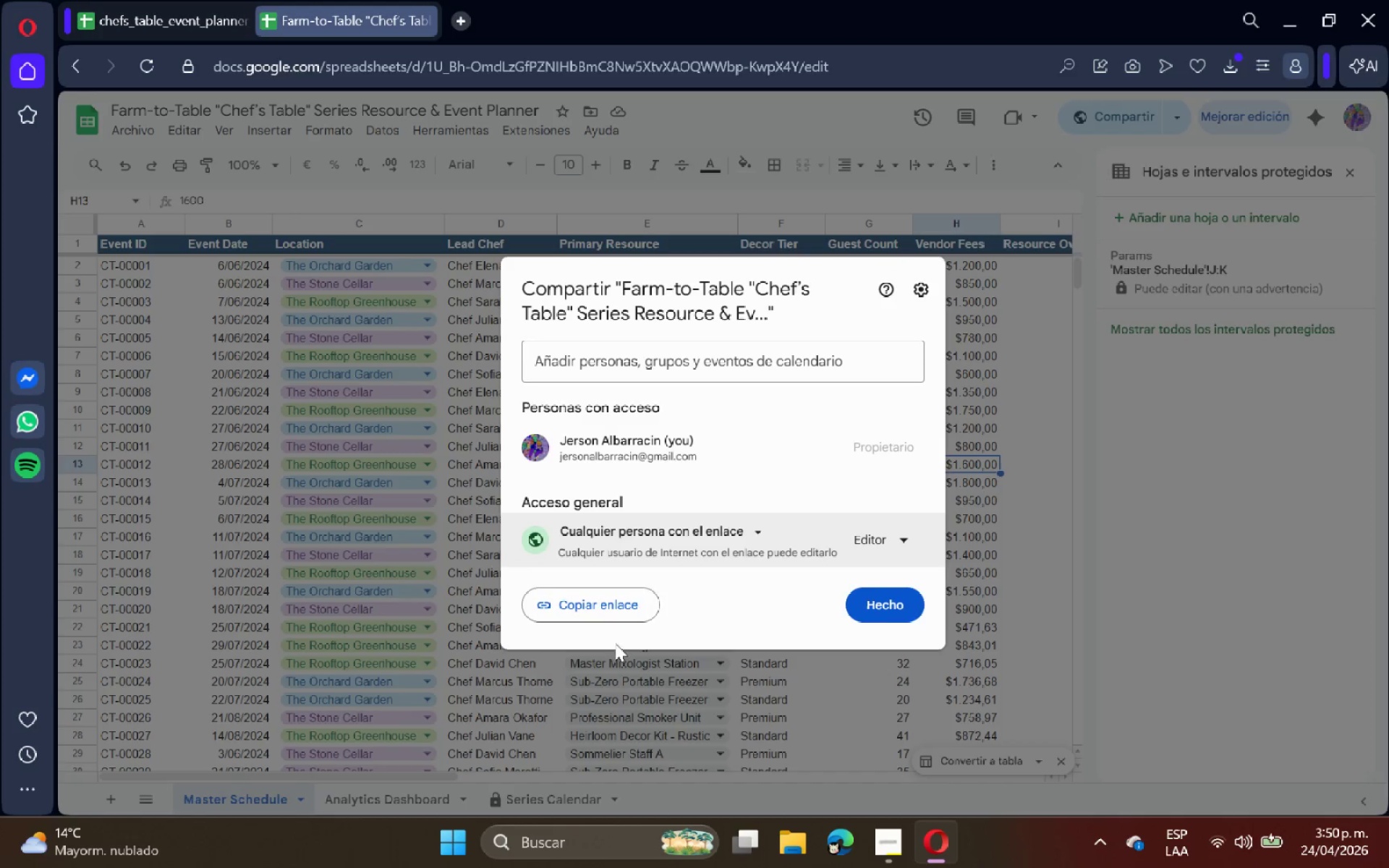 